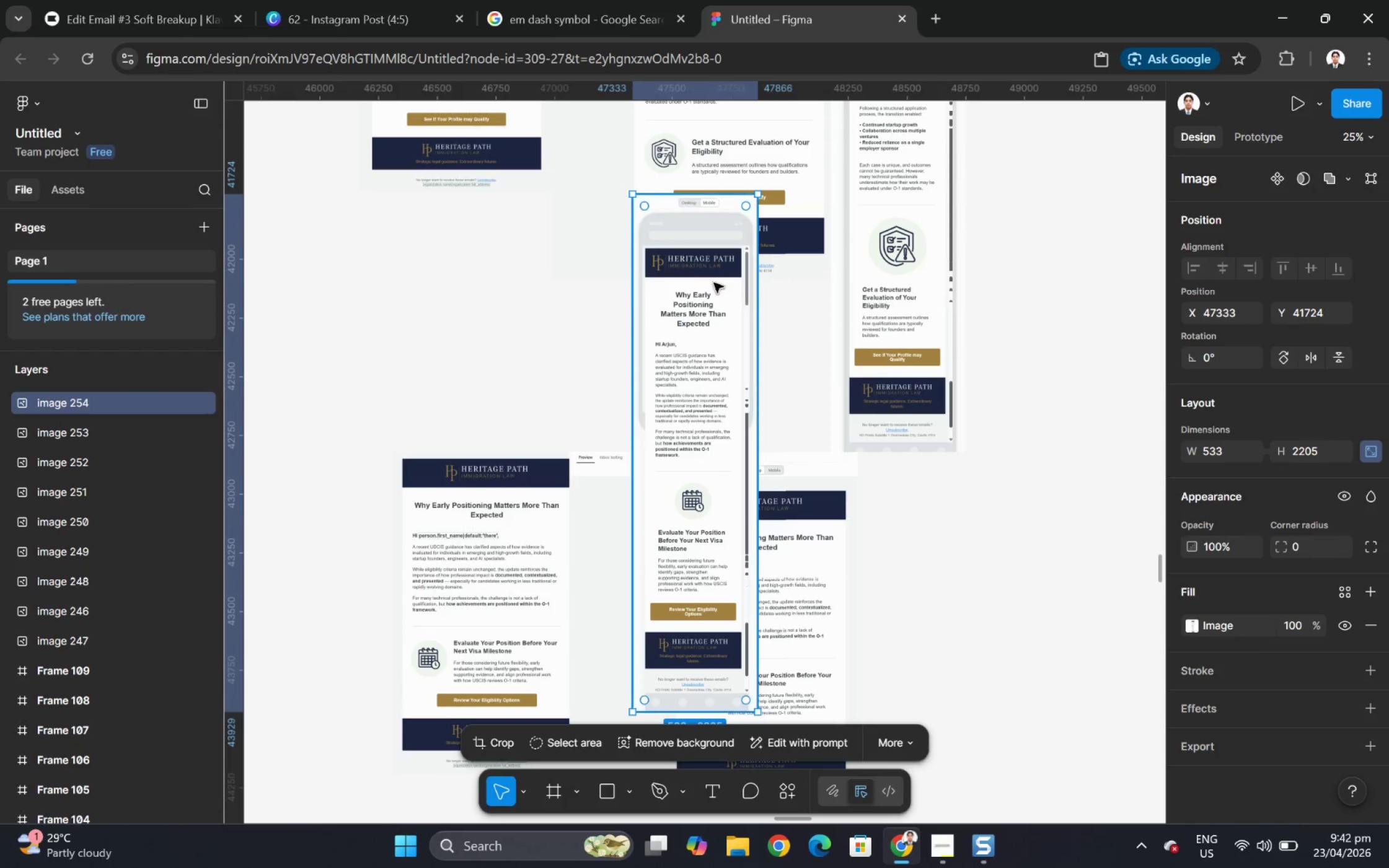 
left_click_drag(start_coordinate=[694, 241], to_coordinate=[915, 507])
 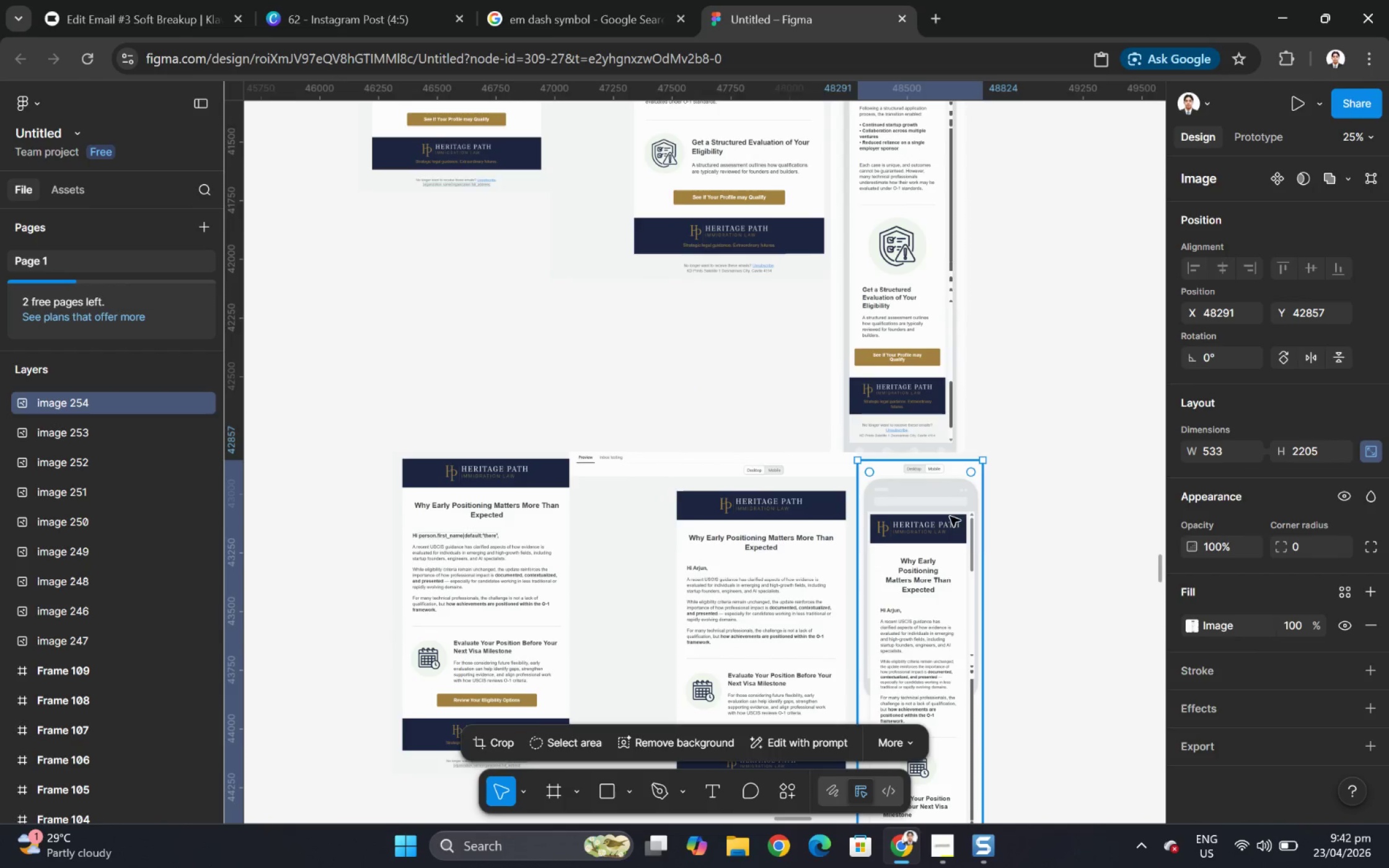 
hold_key(key=ControlLeft, duration=1.94)
scroll: coordinate [784, 473], scroll_direction: up, amount: 8.0
 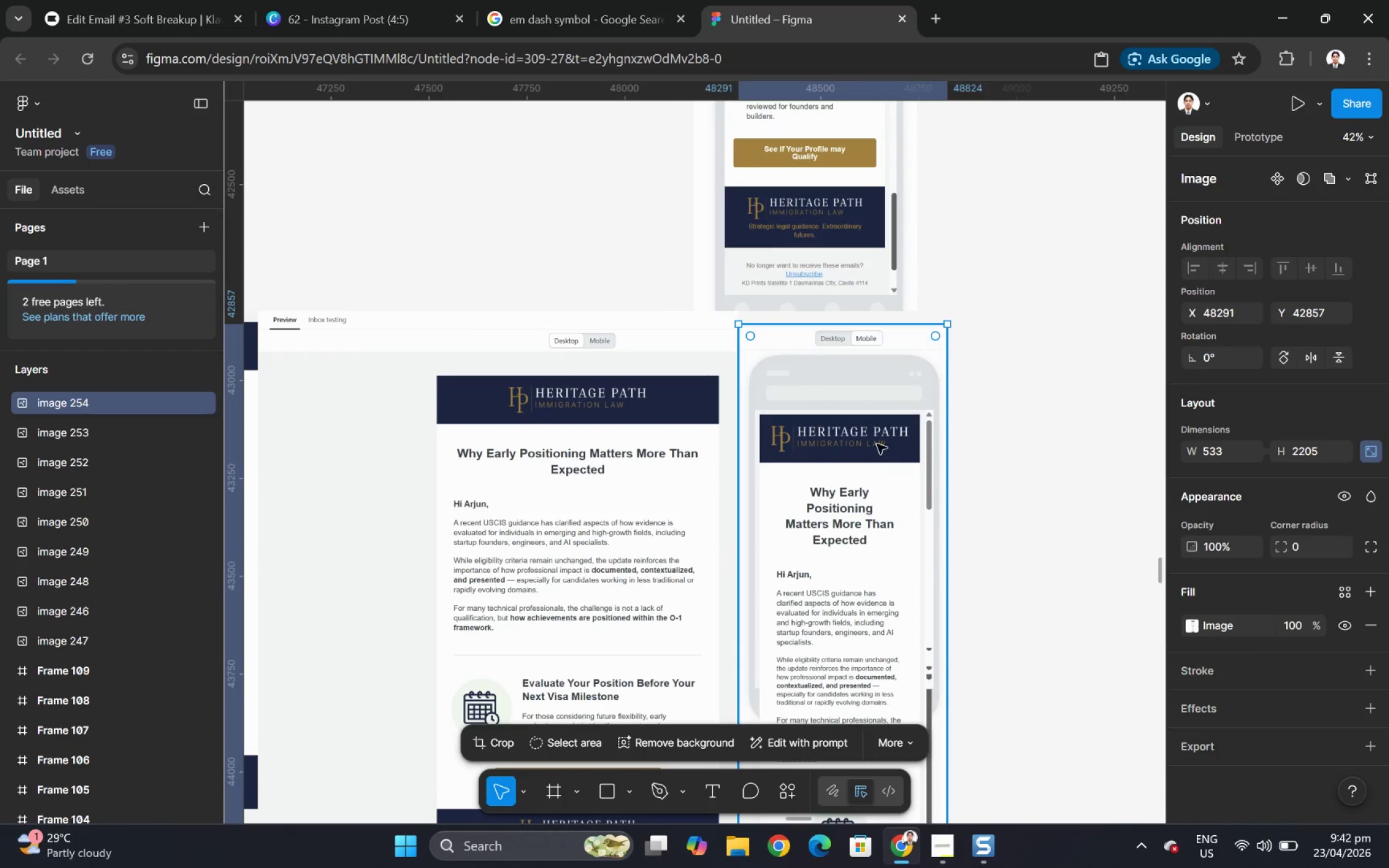 
left_click_drag(start_coordinate=[860, 452], to_coordinate=[853, 440])
 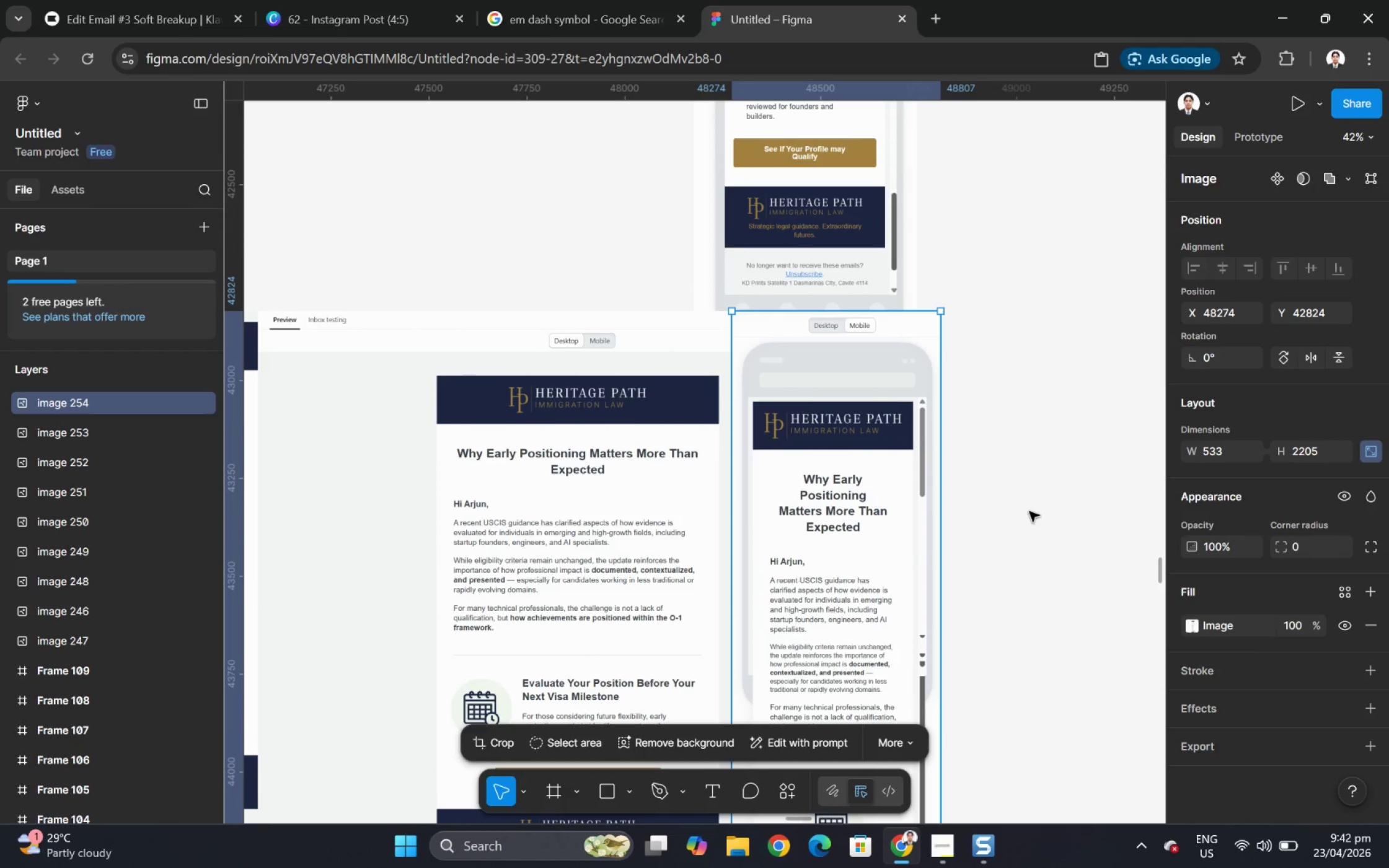 
left_click([1025, 510])
 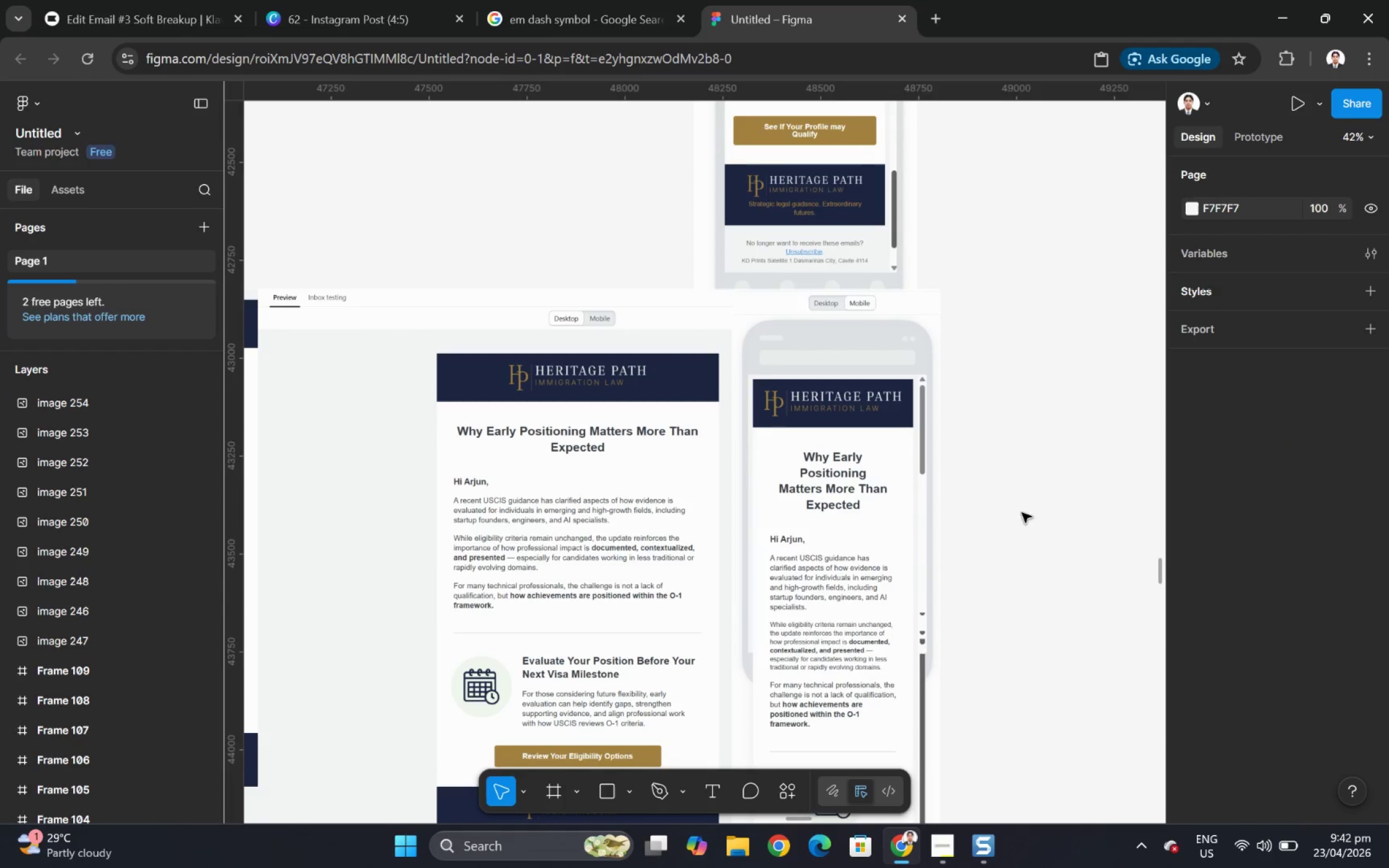 
scroll: coordinate [1029, 511], scroll_direction: down, amount: 2.0
 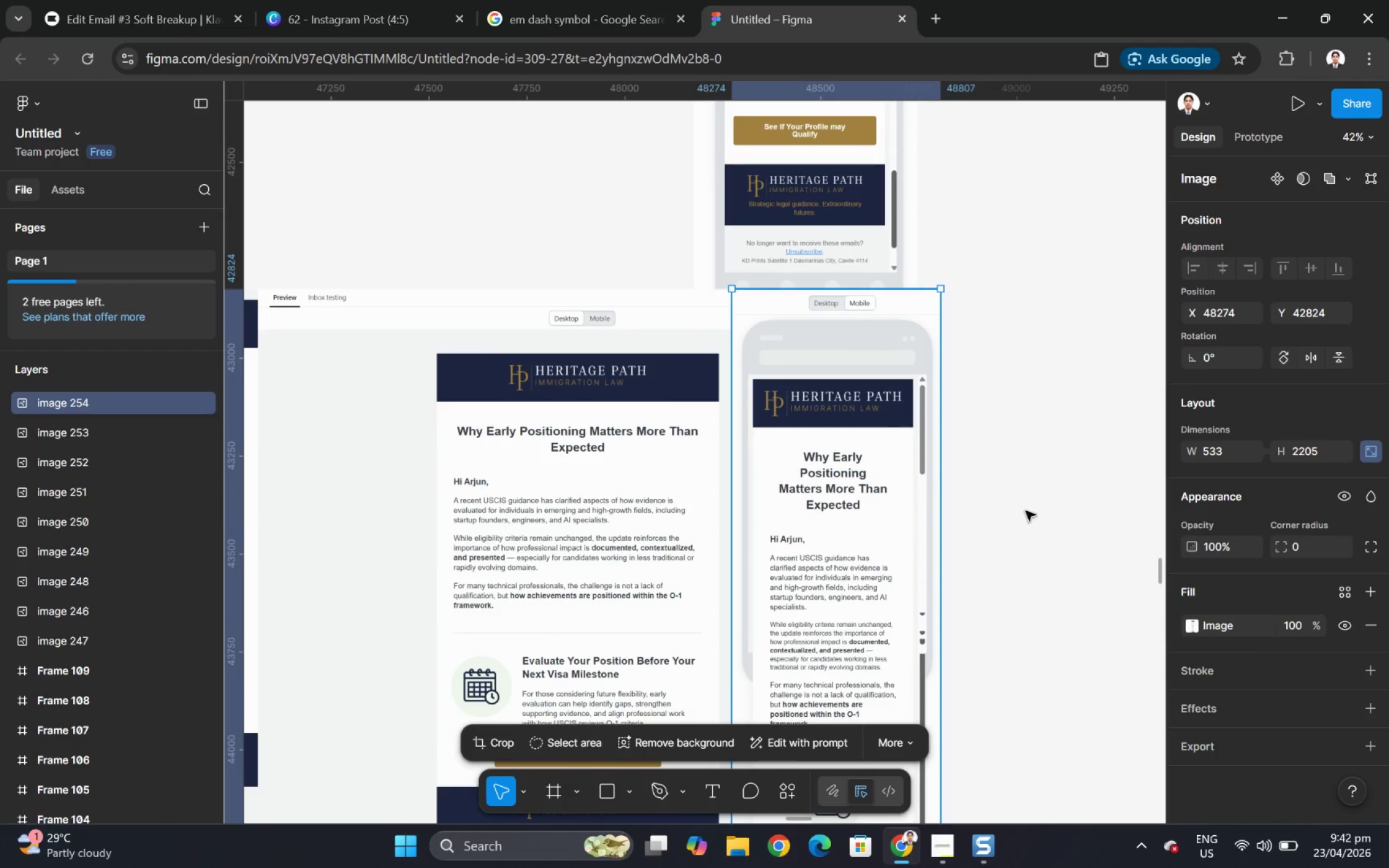 
hold_key(key=ControlLeft, duration=0.5)
scroll: coordinate [1006, 631], scroll_direction: down, amount: 10.0
 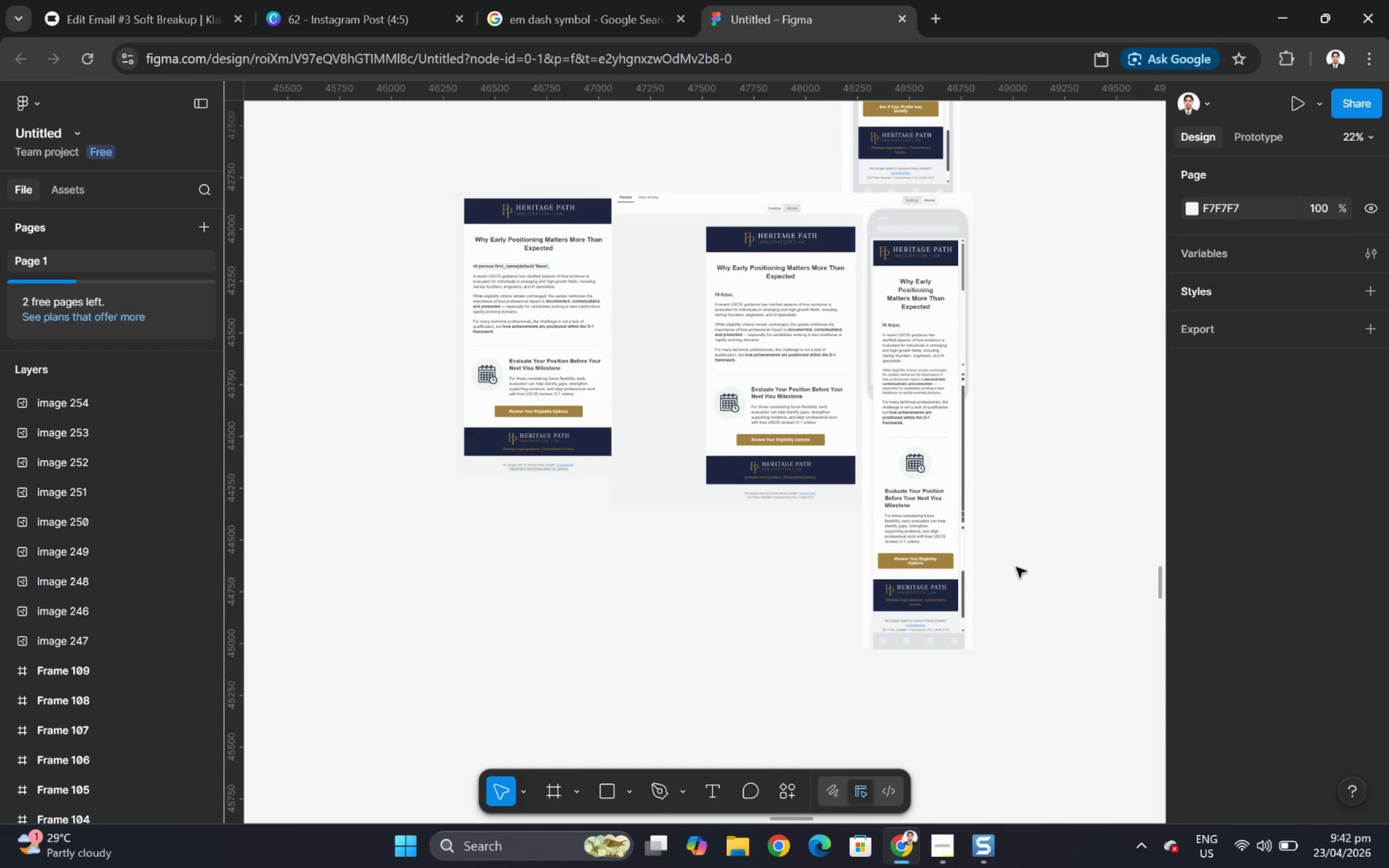 
scroll: coordinate [1015, 563], scroll_direction: up, amount: 2.0
 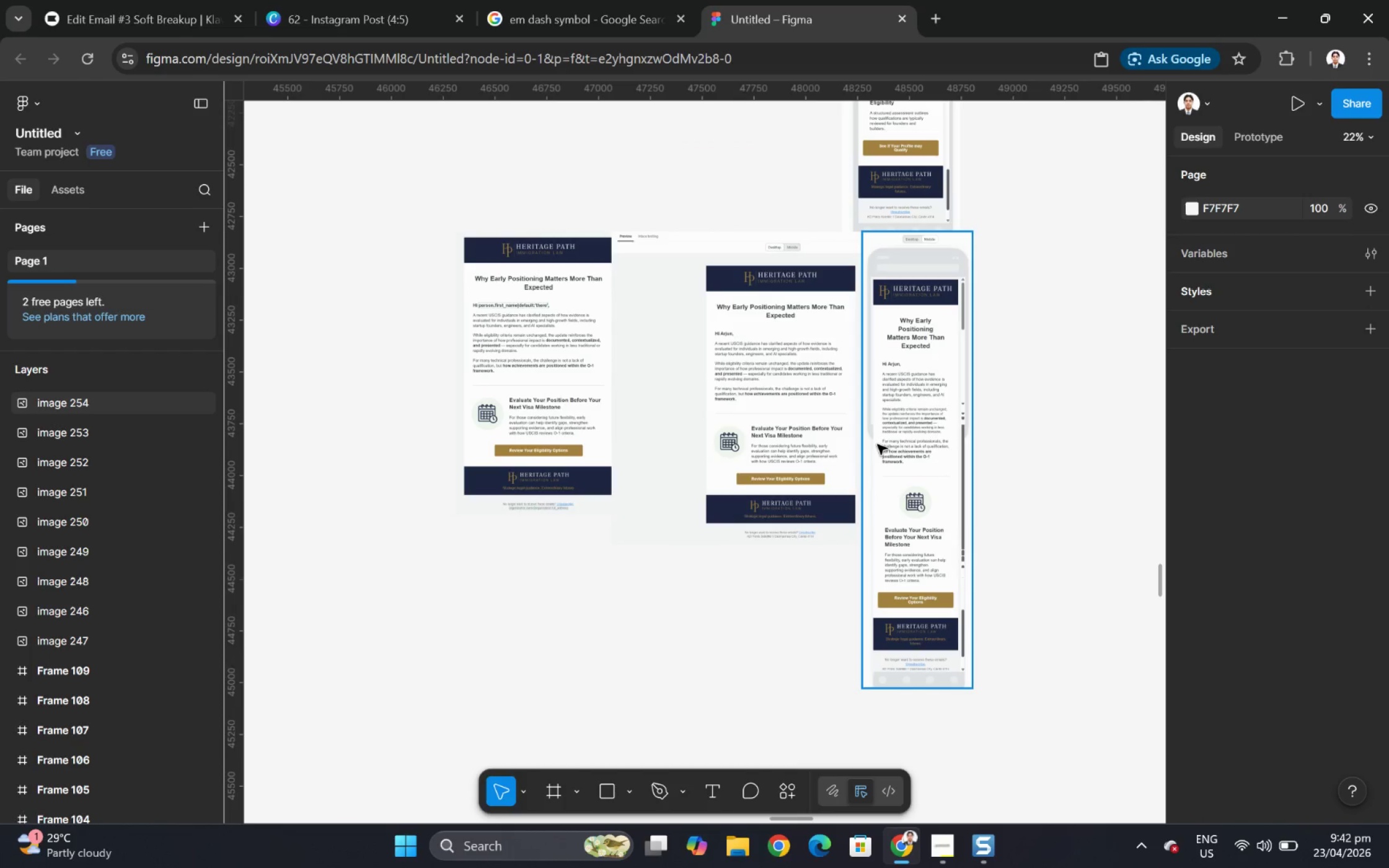 
left_click([877, 444])
 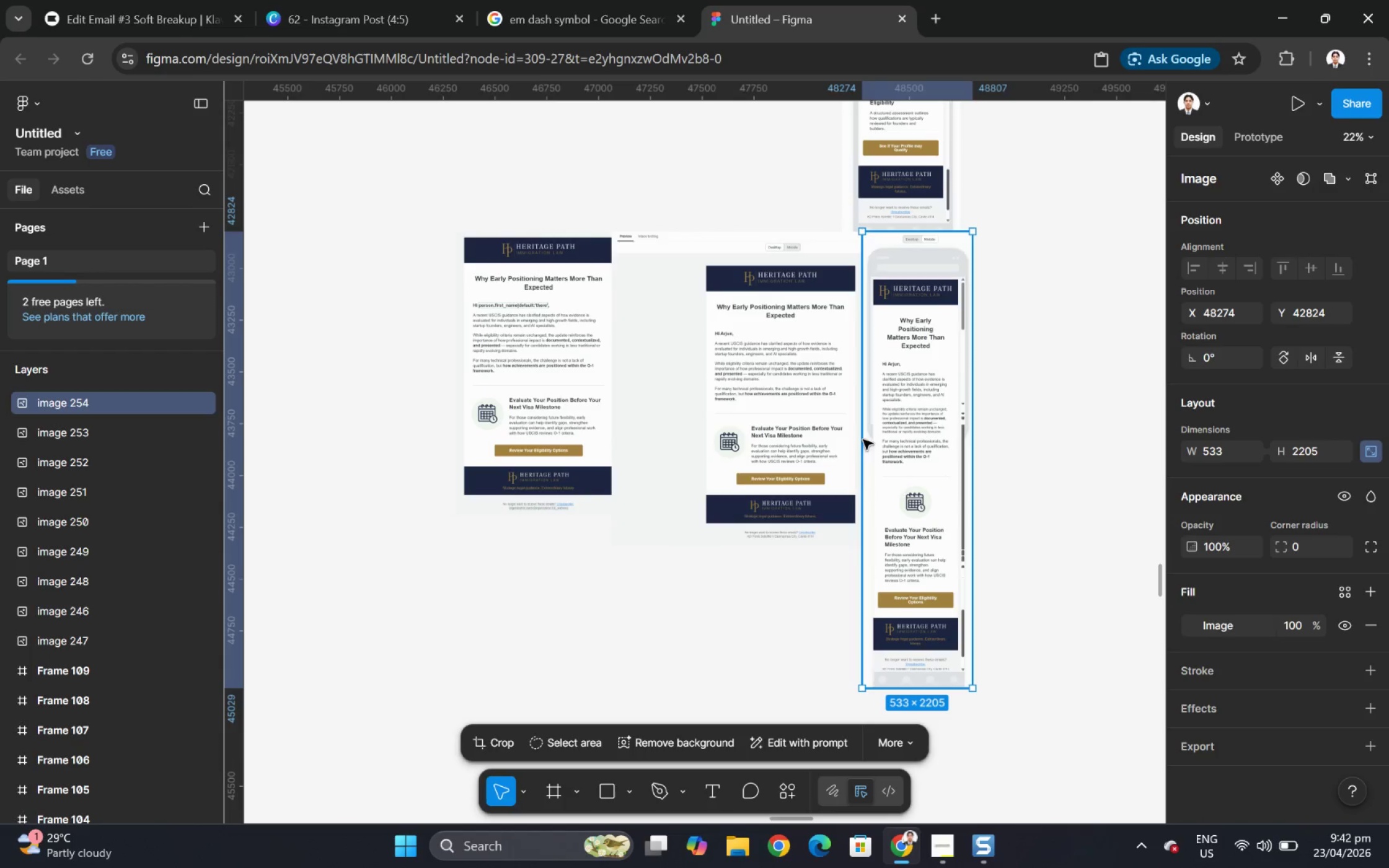 
hold_key(key=ShiftLeft, duration=1.11)
double_click([772, 381])
 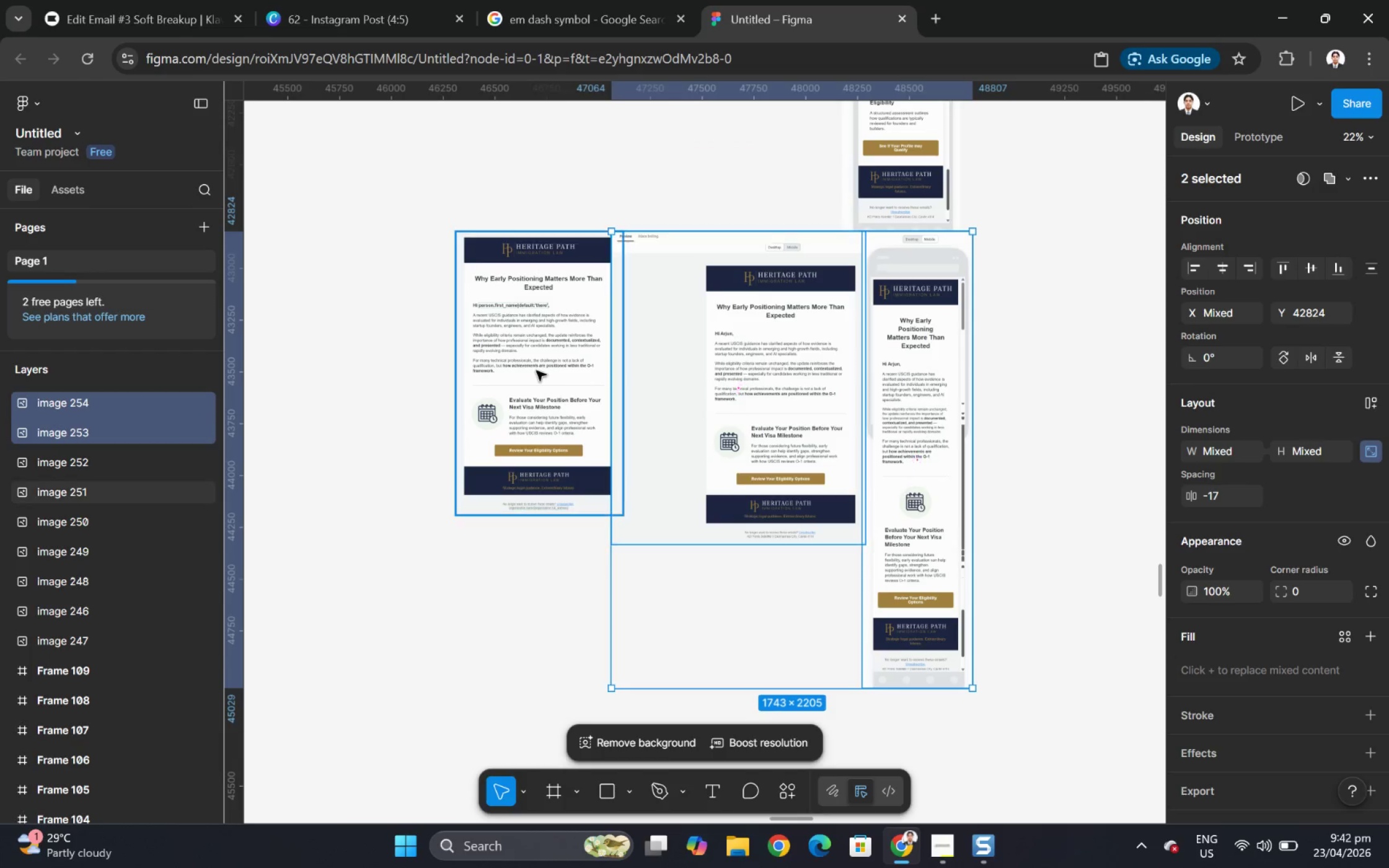 
left_click([531, 368])
 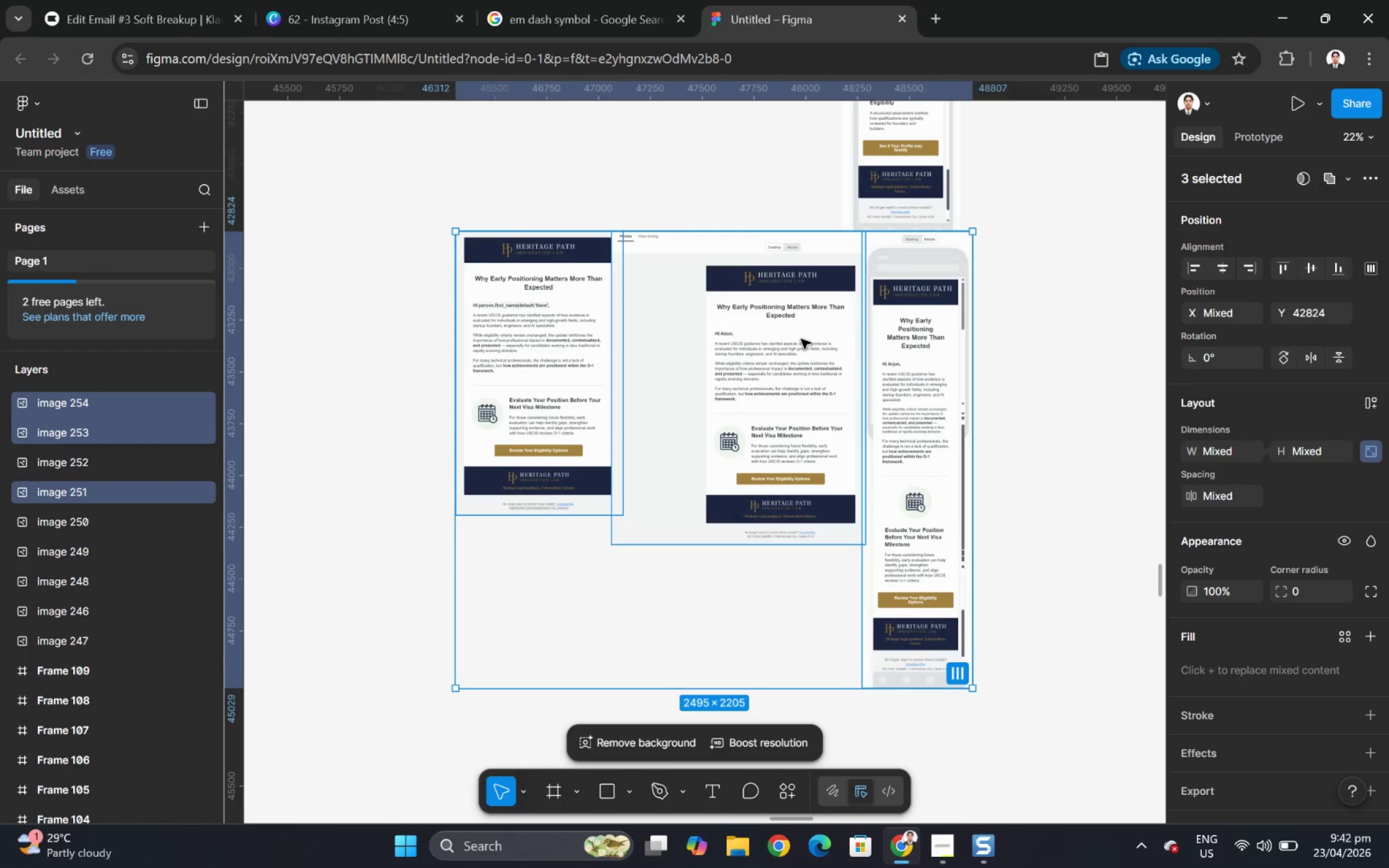 
left_click_drag(start_coordinate=[801, 339], to_coordinate=[787, 369])
 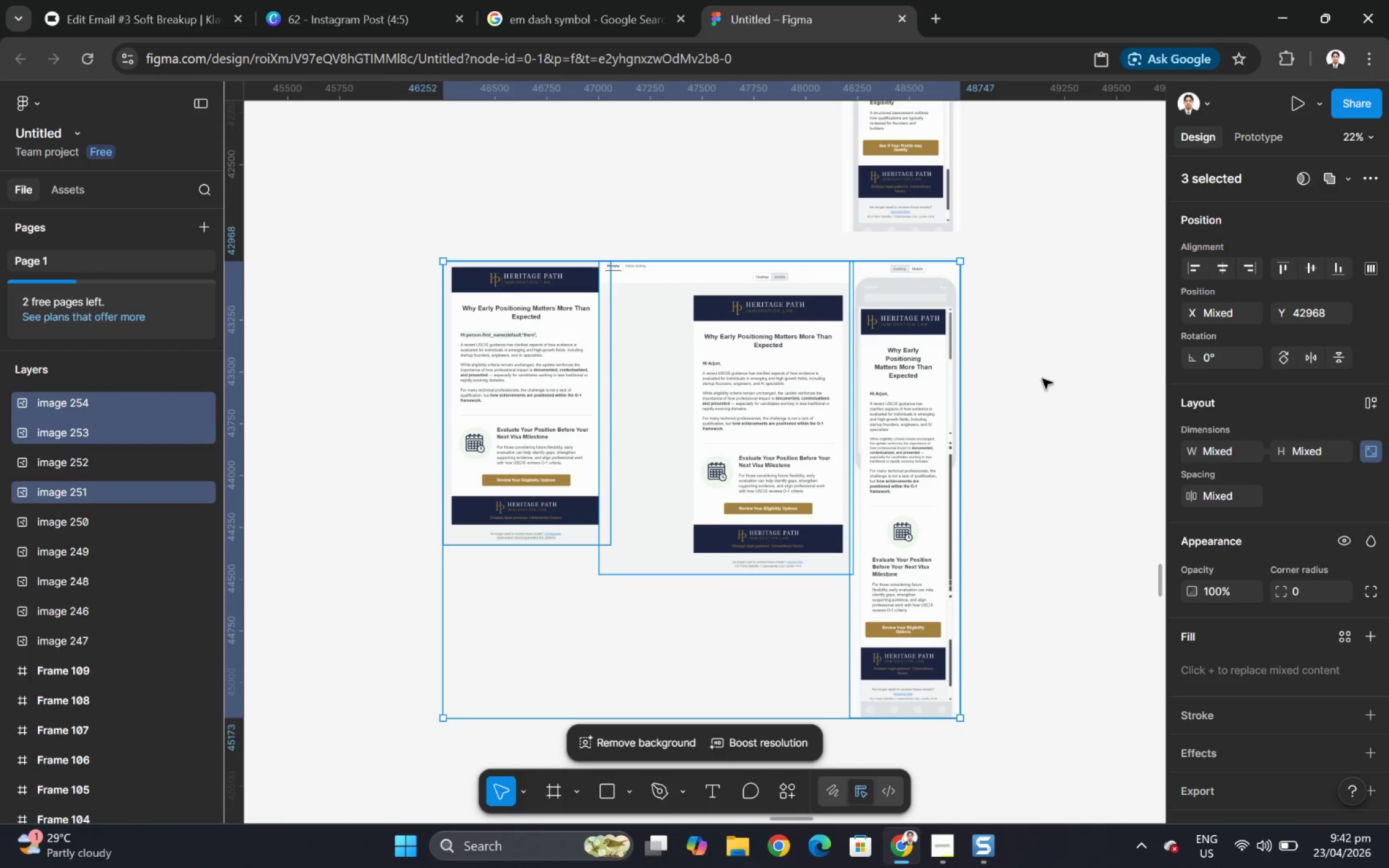 
left_click([1042, 379])
 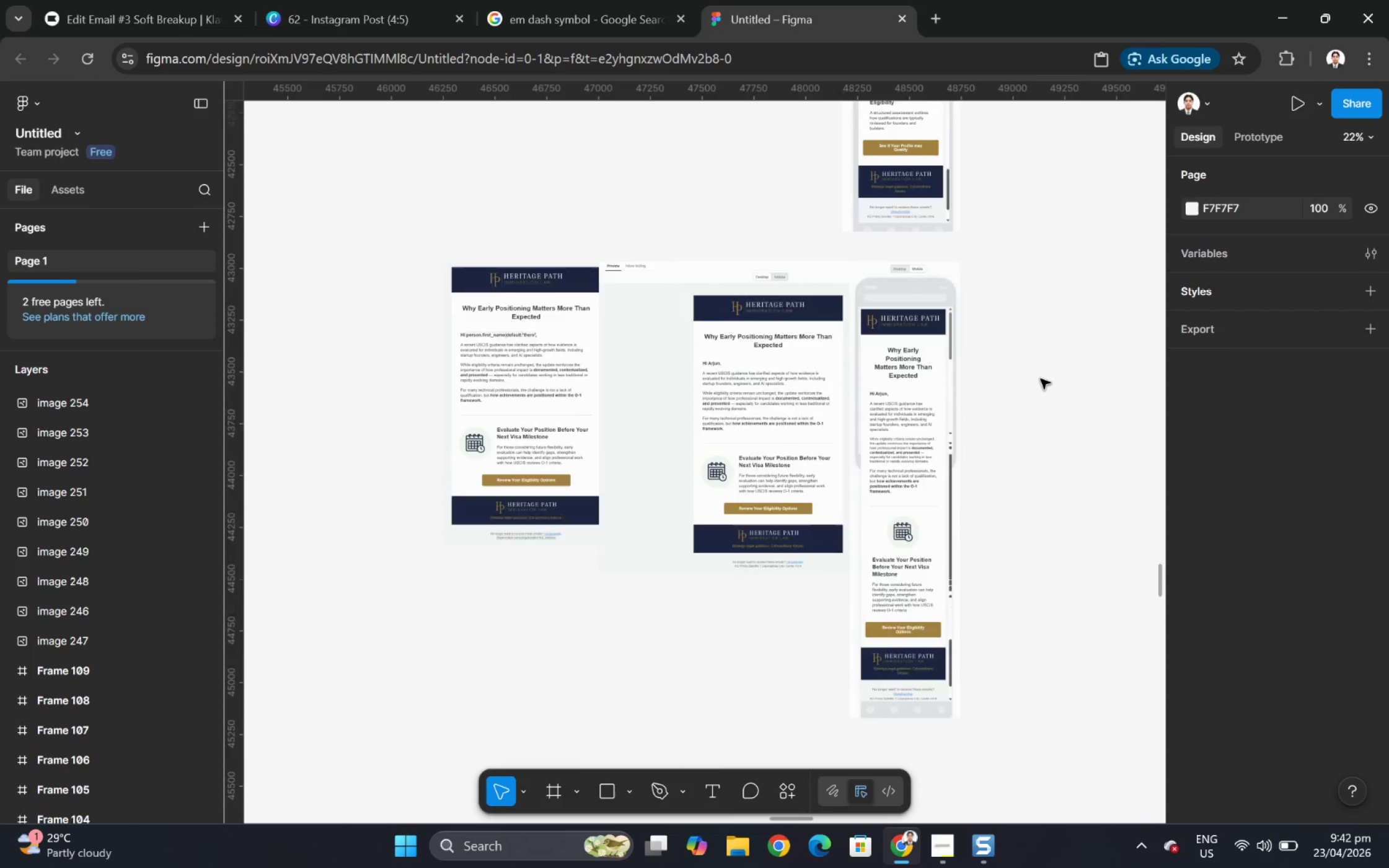 
hold_key(key=ControlLeft, duration=1.05)
scroll: coordinate [1039, 427], scroll_direction: none, amount: 0.0
 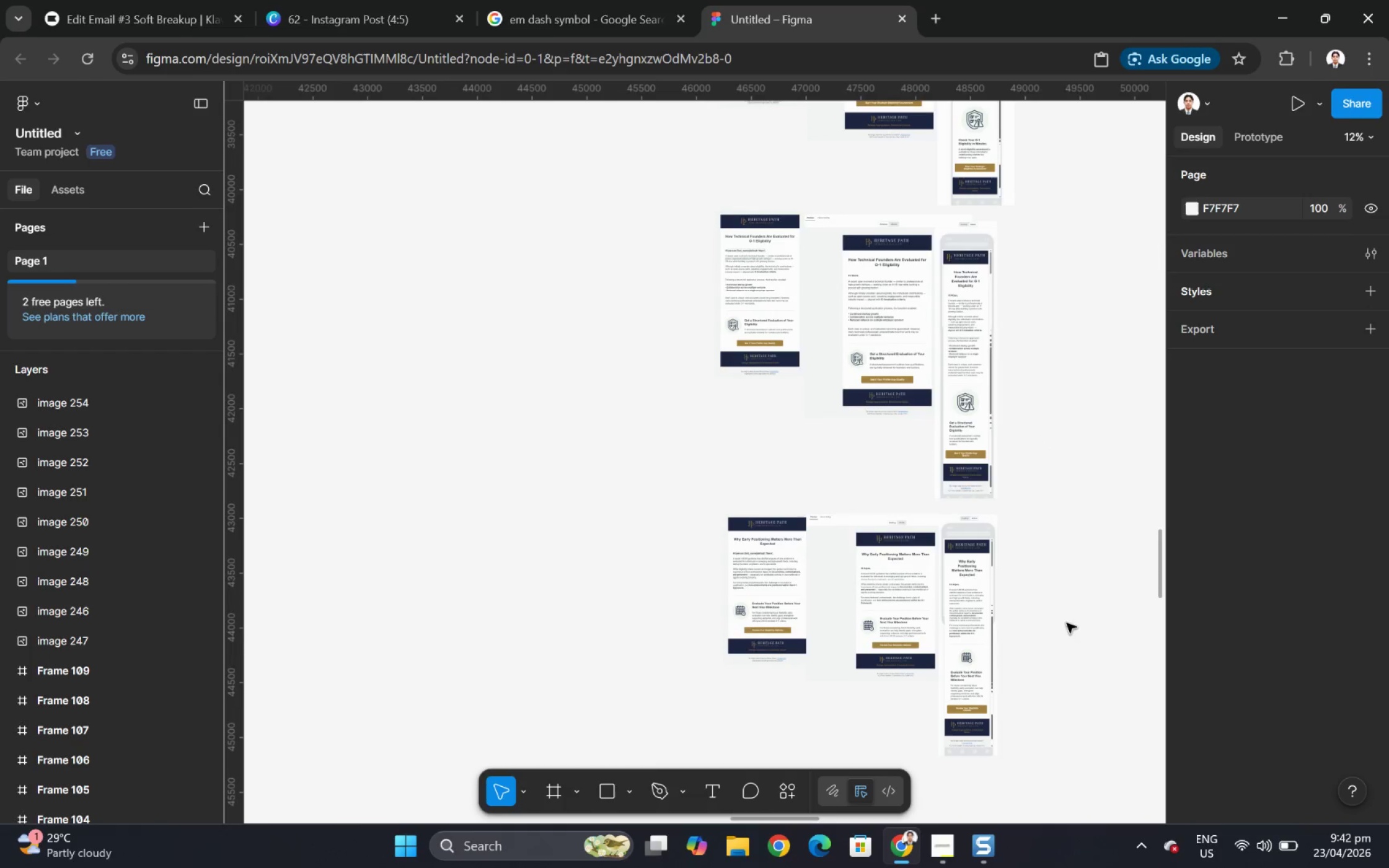 
hold_key(key=ControlLeft, duration=2.05)
scroll: coordinate [1036, 597], scroll_direction: down, amount: 5.0
 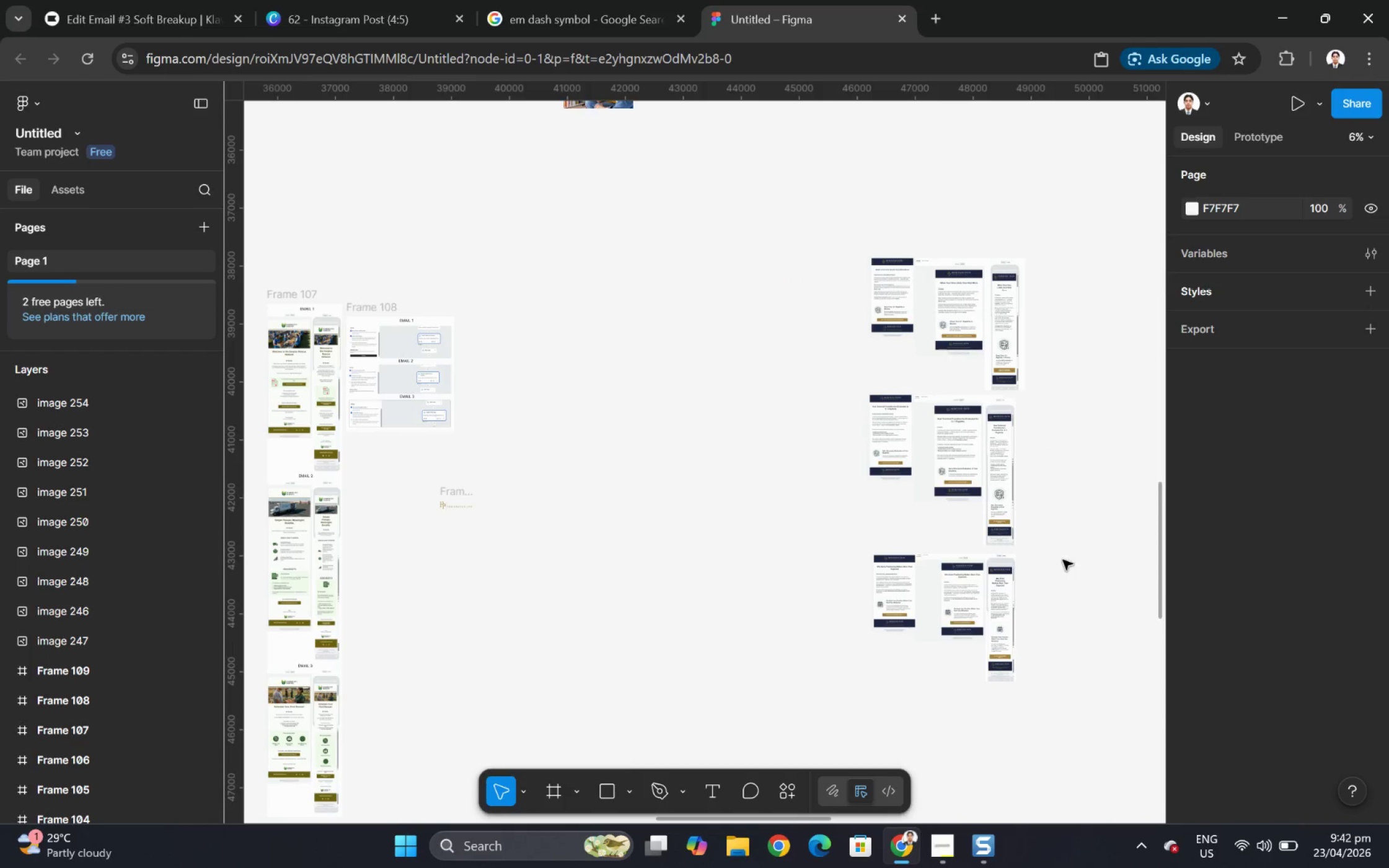 
scroll: coordinate [1064, 571], scroll_direction: up, amount: 9.0
 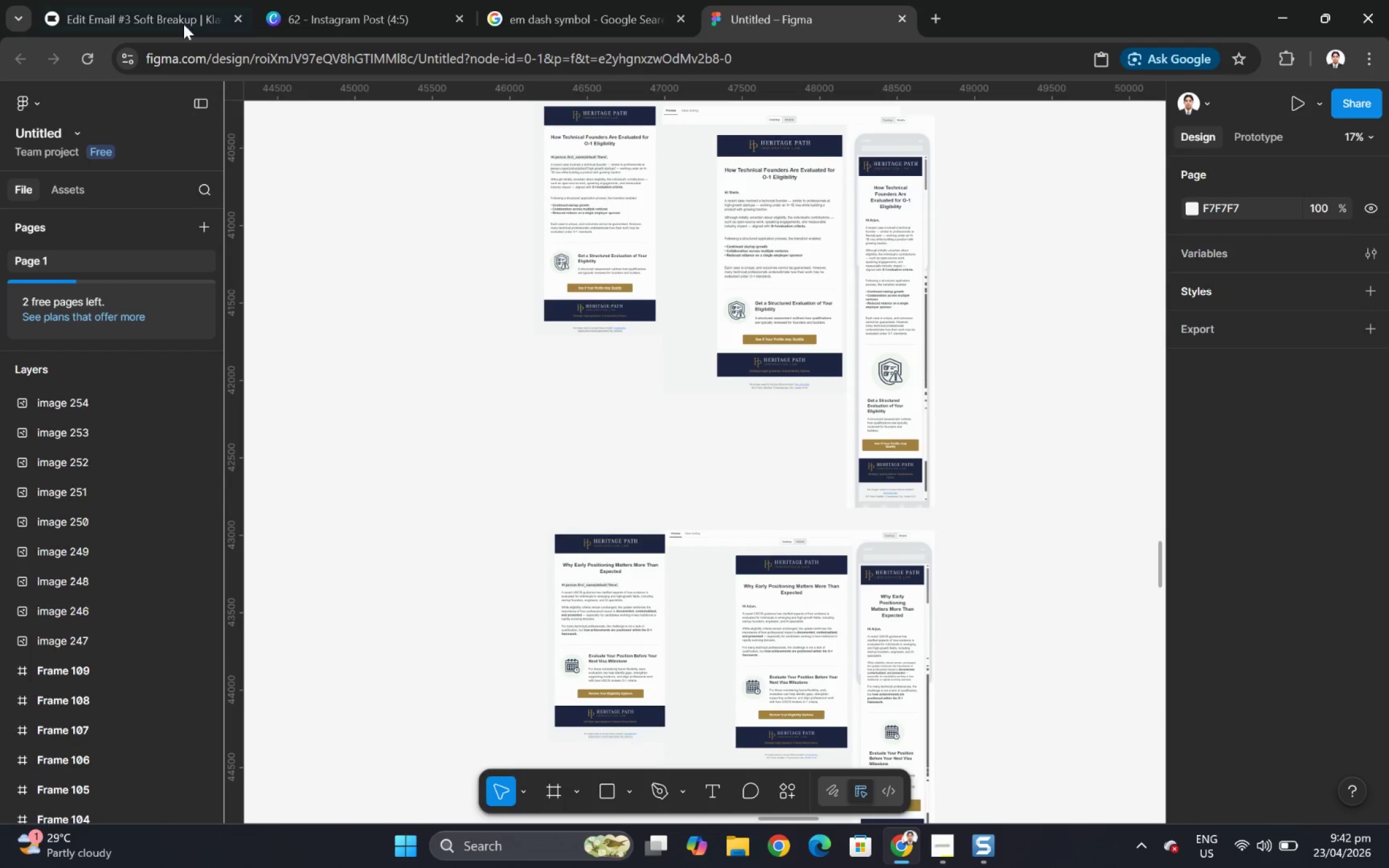 
left_click([177, 5])
 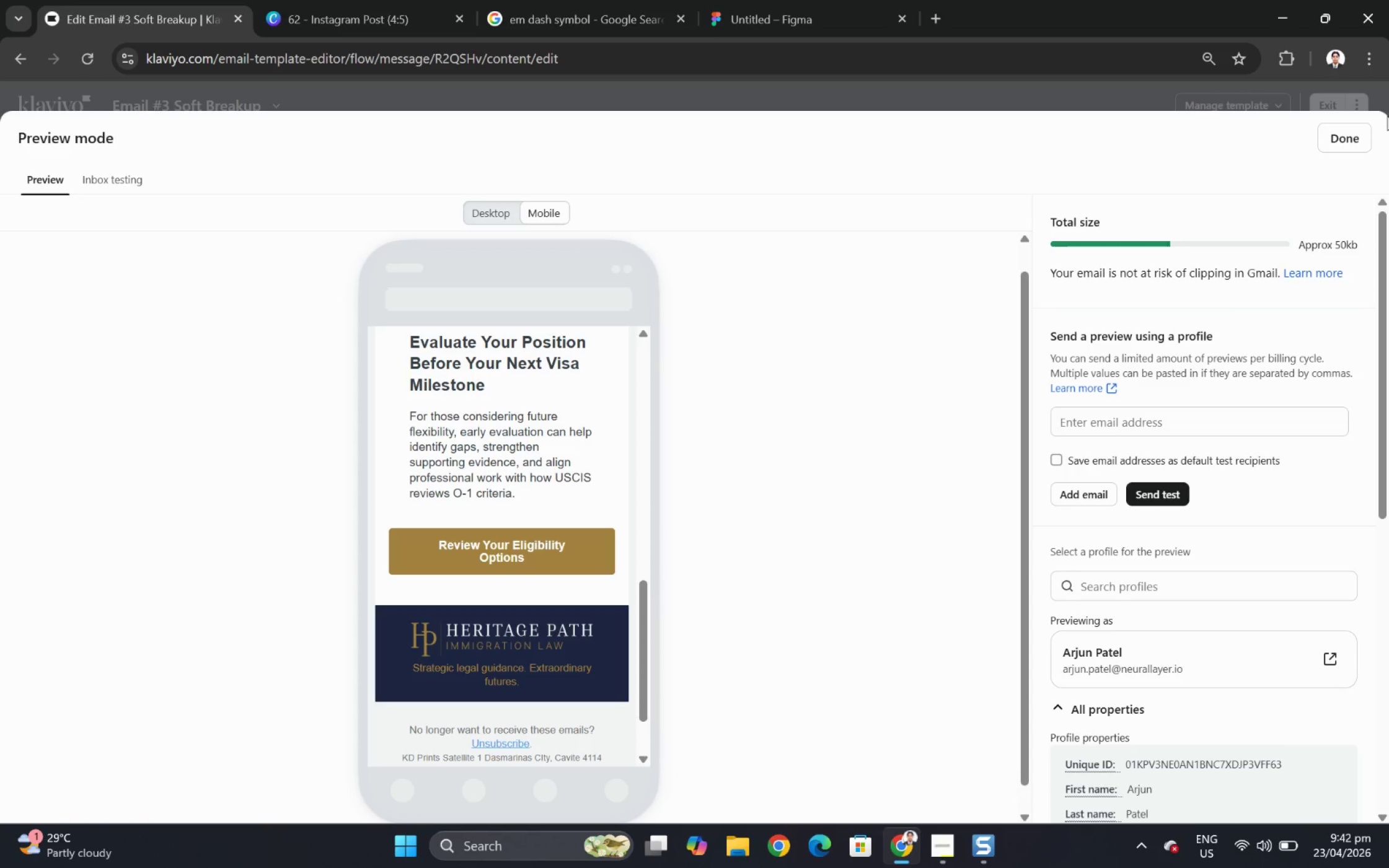 
left_click([1356, 136])
 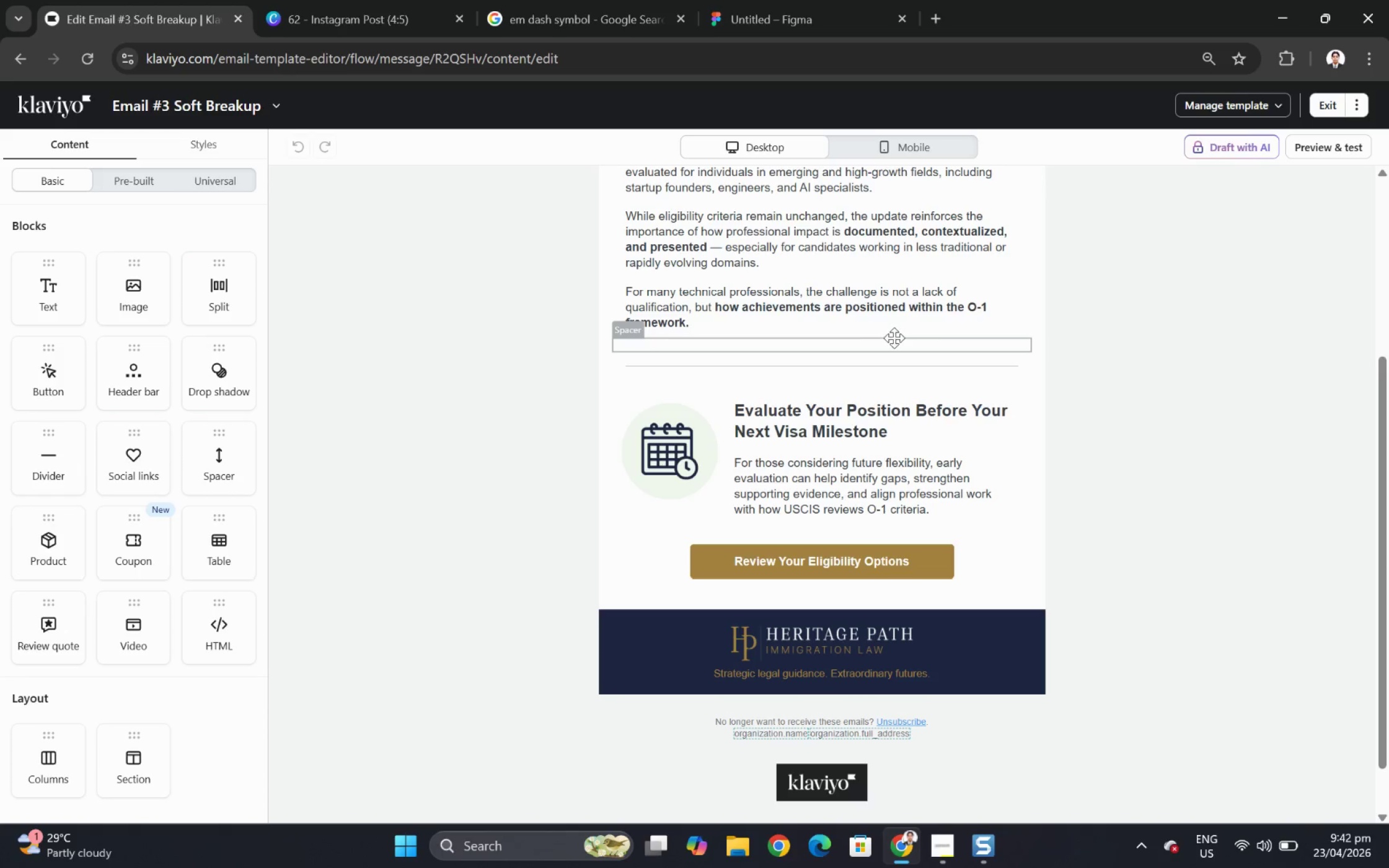 
wait(22.36)
 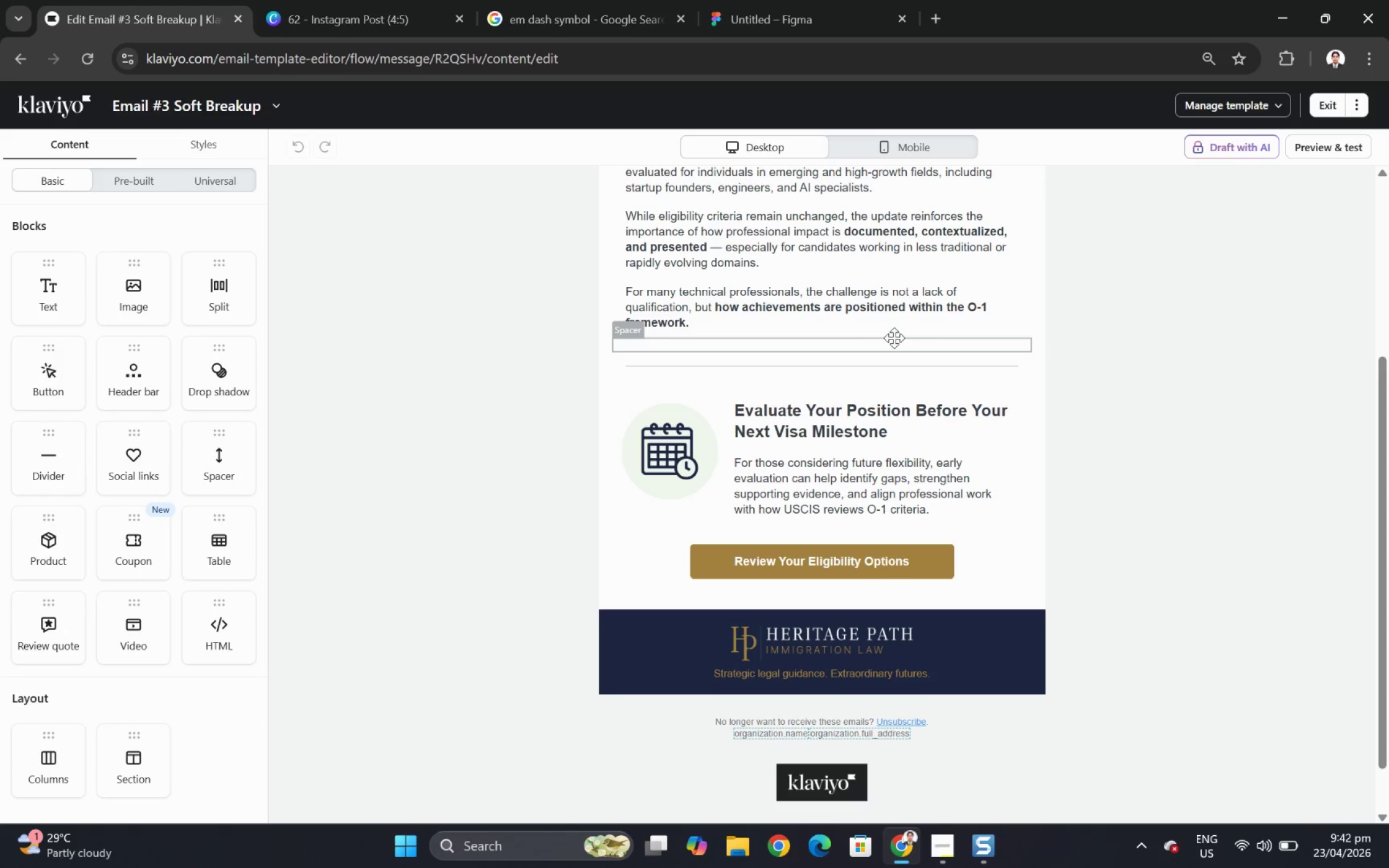 
scroll: coordinate [1060, 462], scroll_direction: up, amount: 4.0
 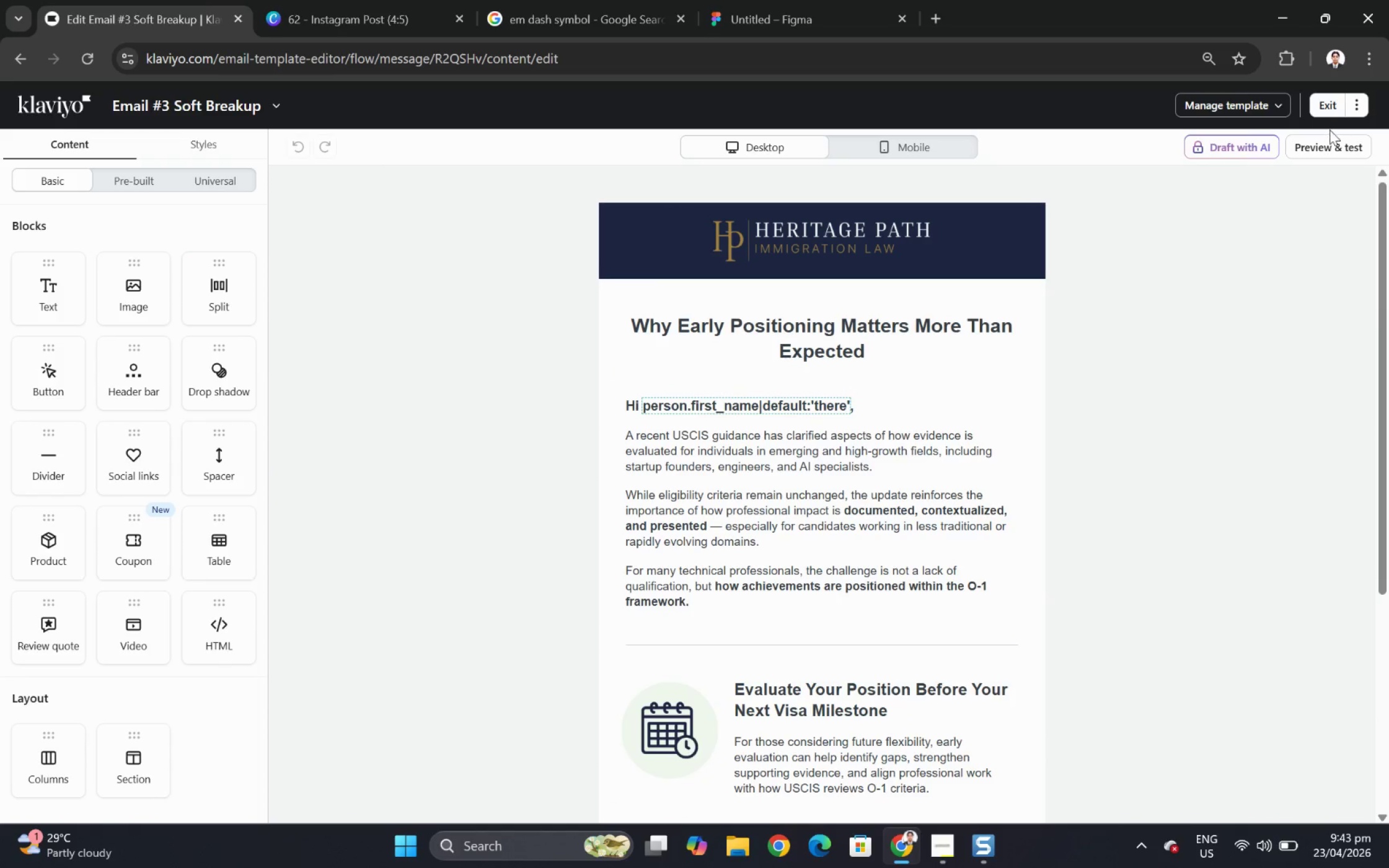 
left_click([1337, 145])
 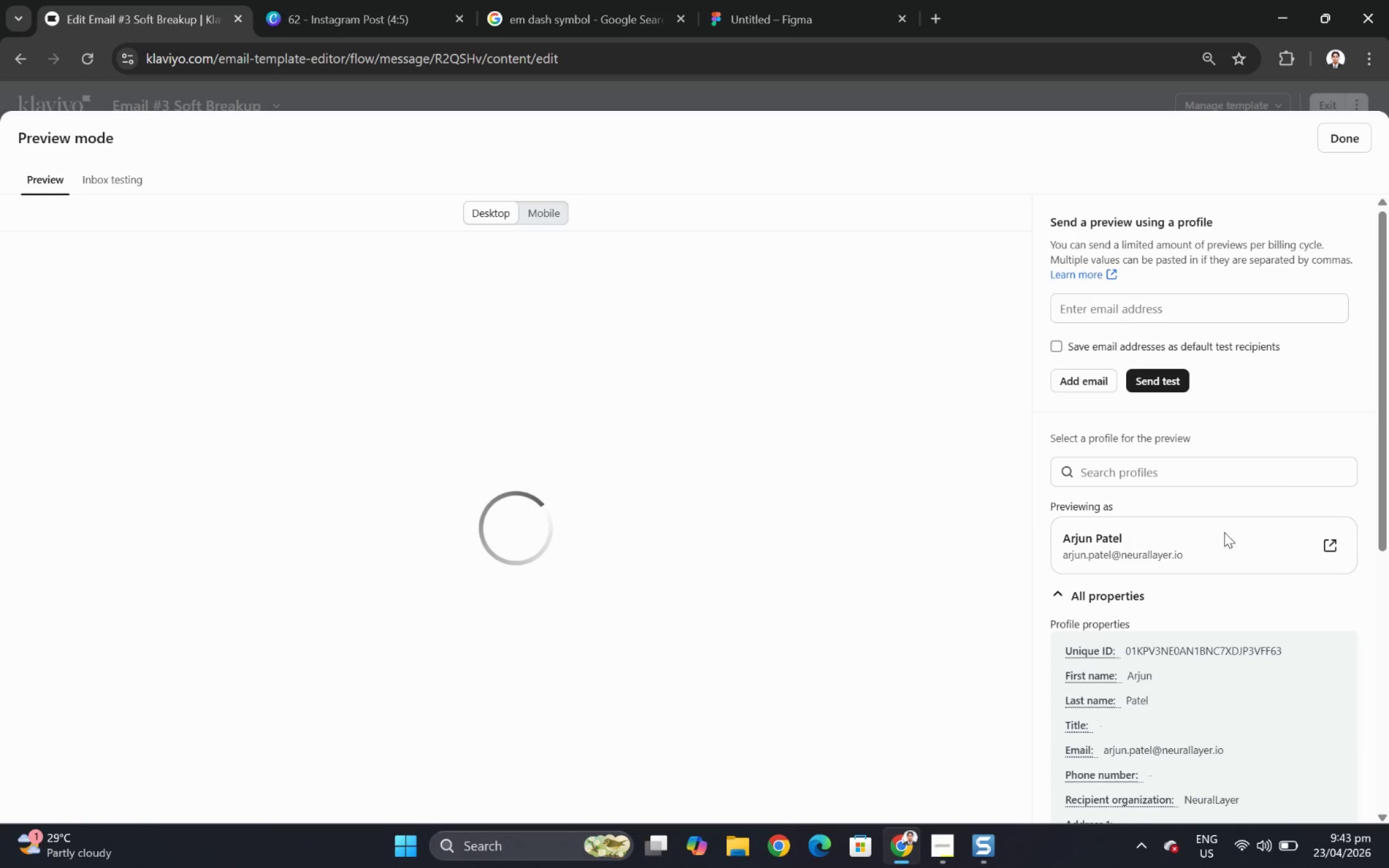 
wait(8.64)
 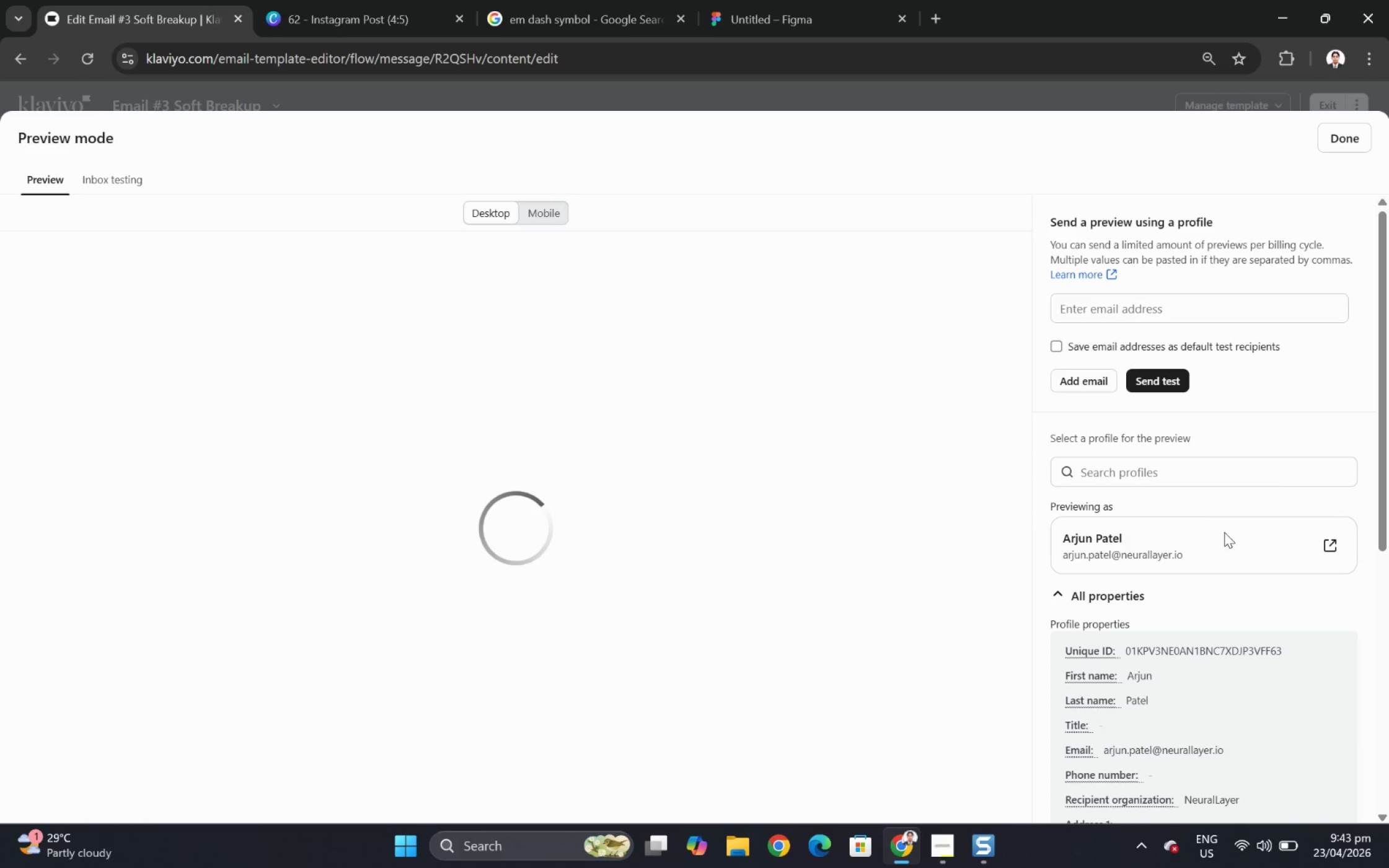 
left_click([1353, 143])
 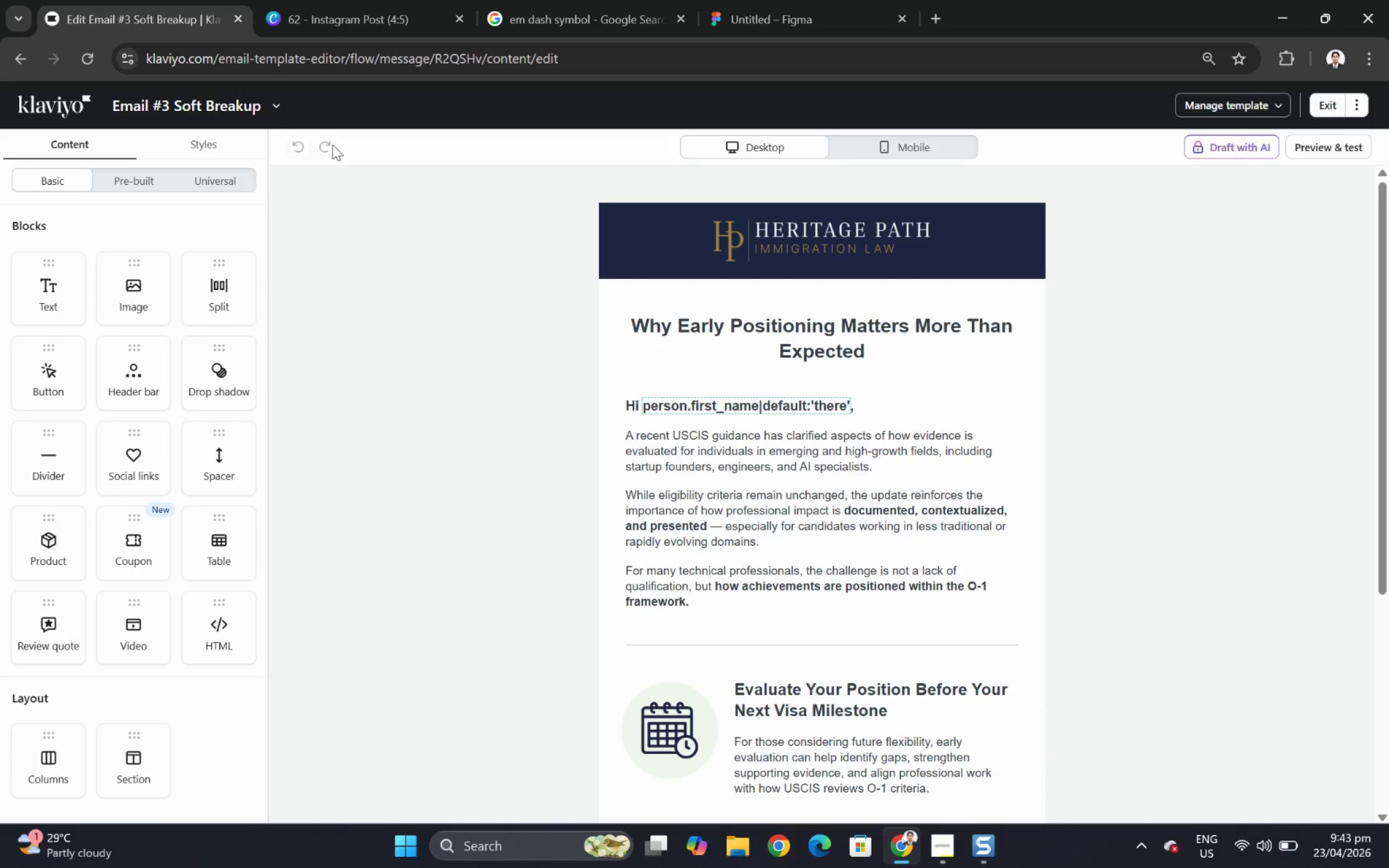 
left_click([269, 100])
 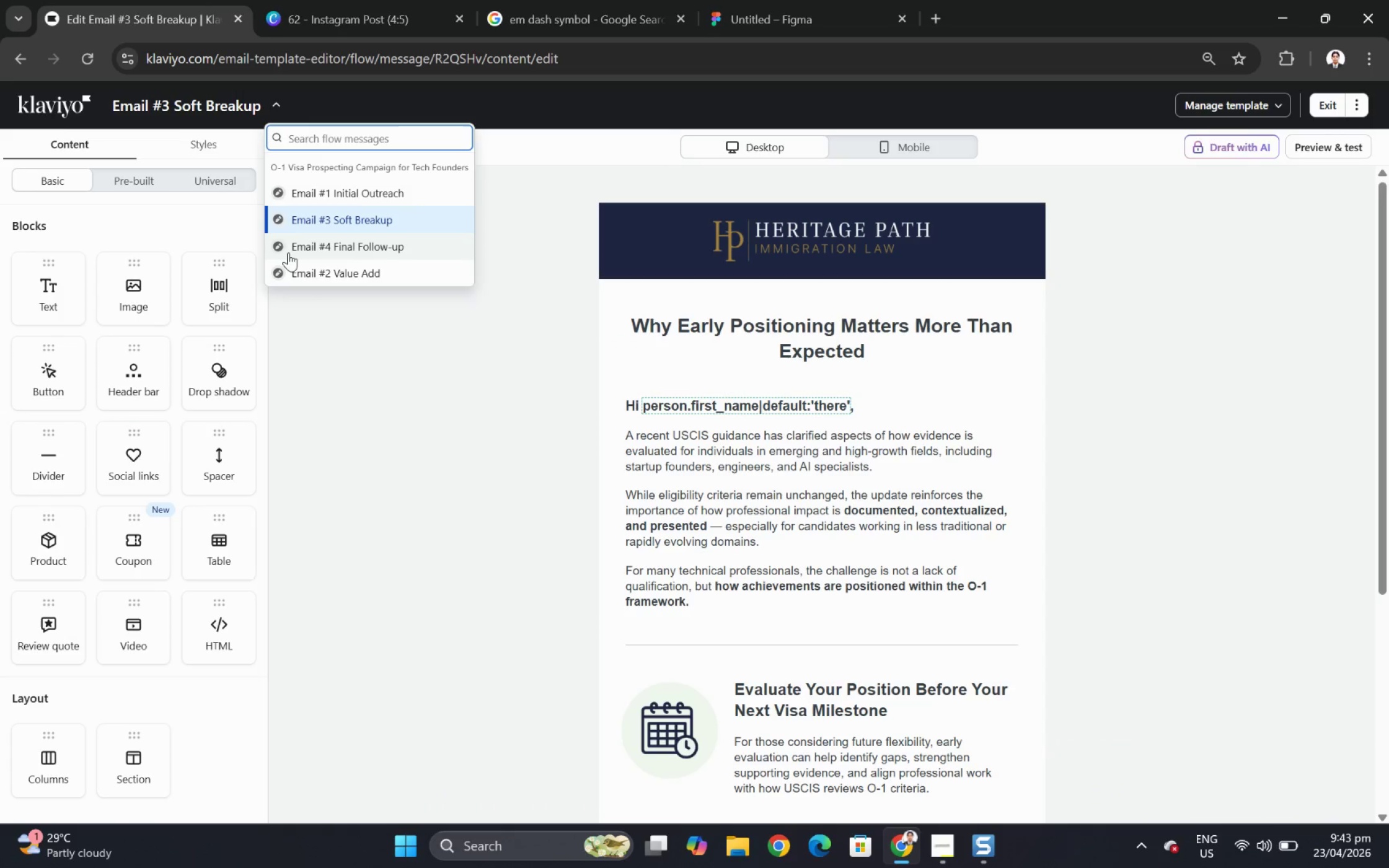 
left_click([294, 250])